 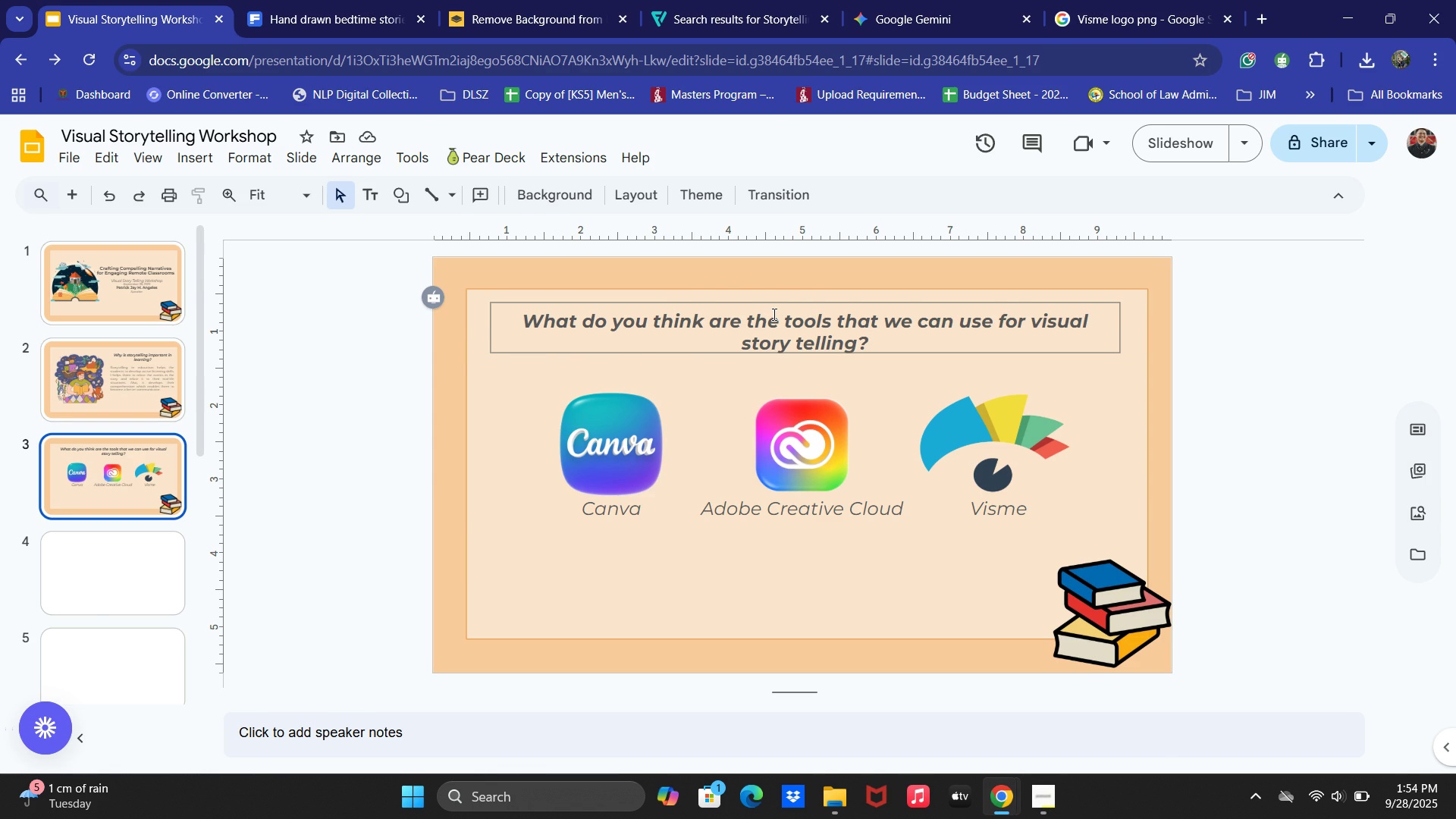 
key(Alt+Tab)
 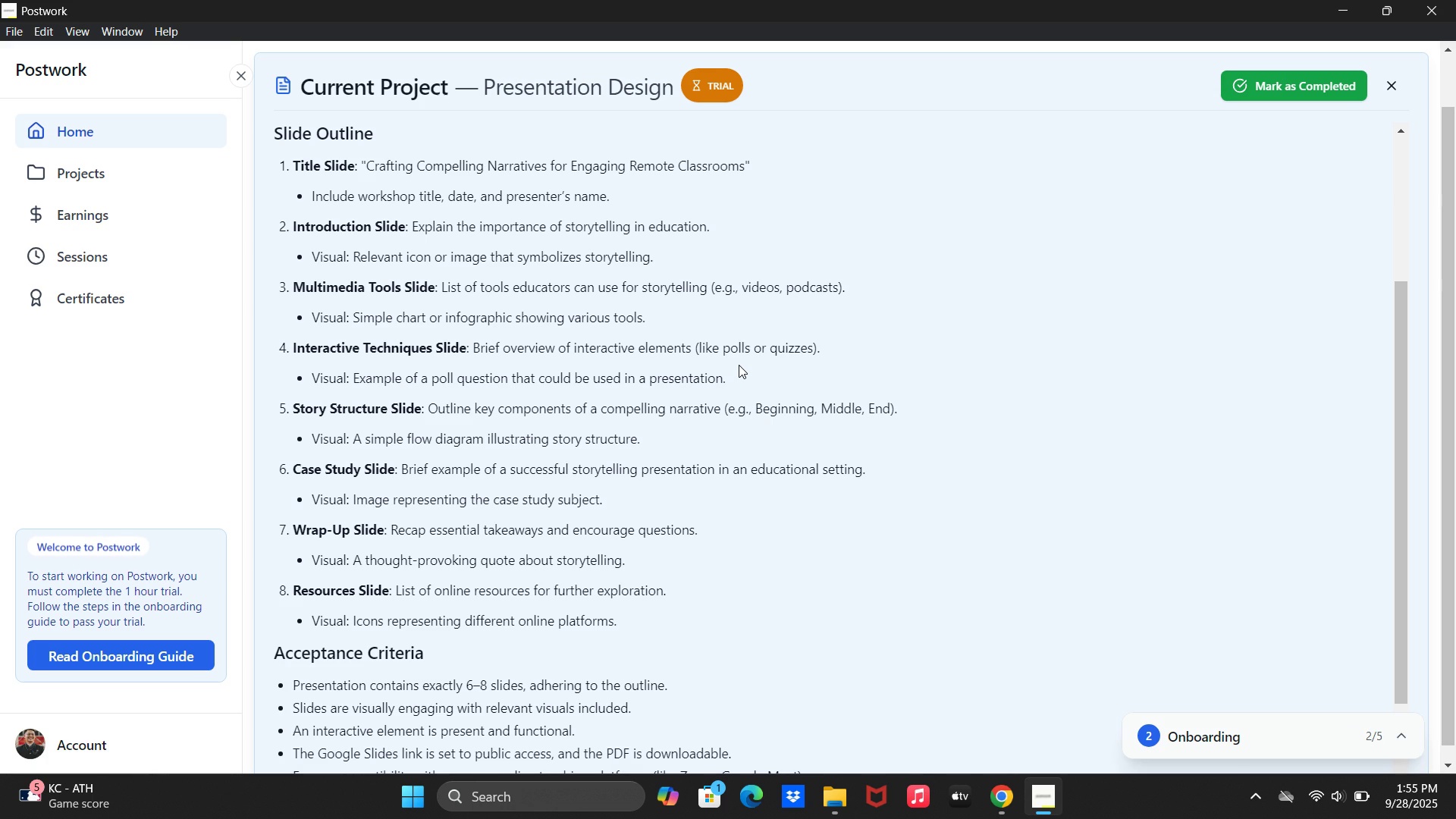 
wait(37.56)
 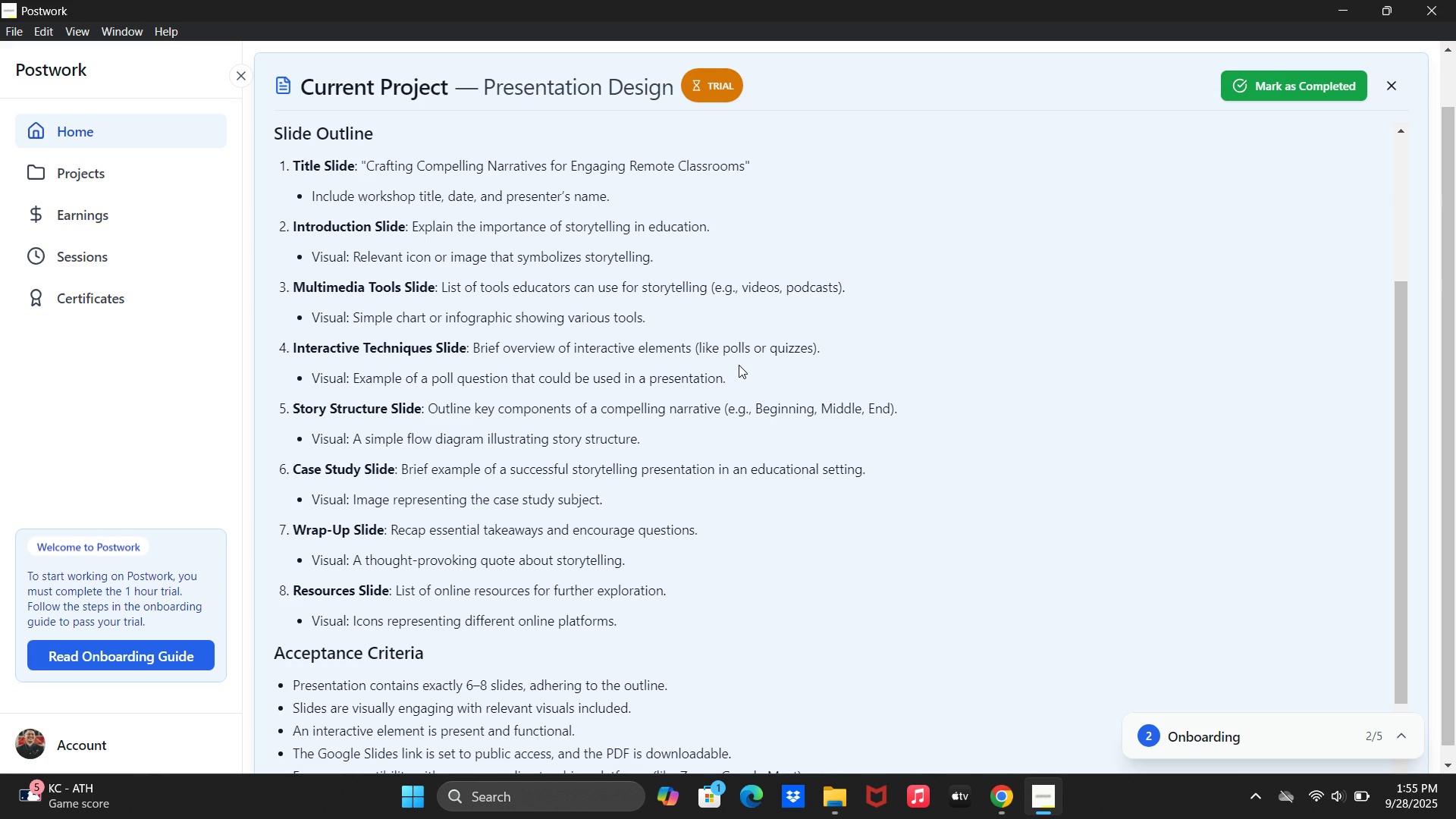 
left_click([1406, 81])
 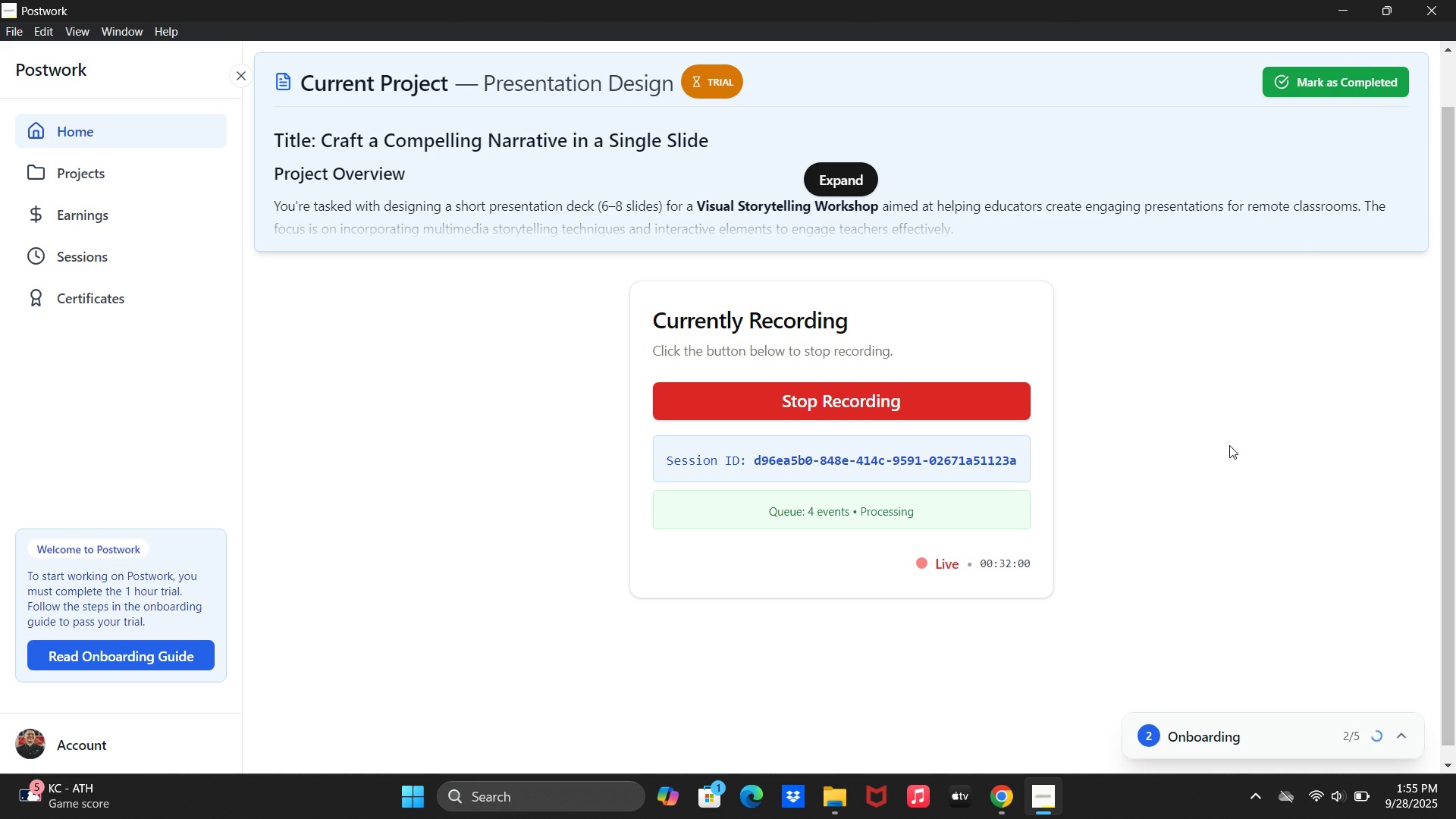 
key(Alt+AltLeft)
 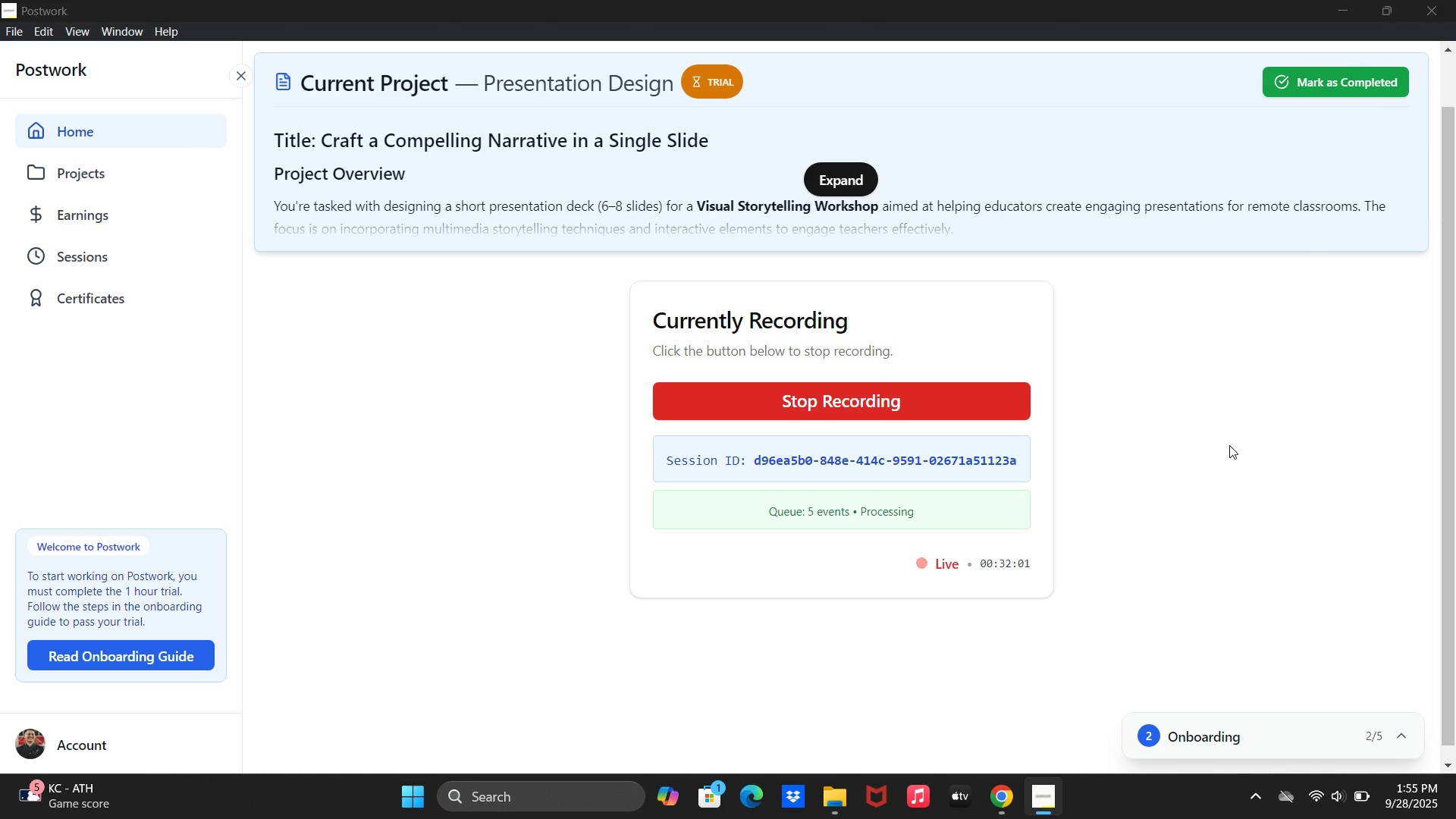 
key(Alt+Tab)